 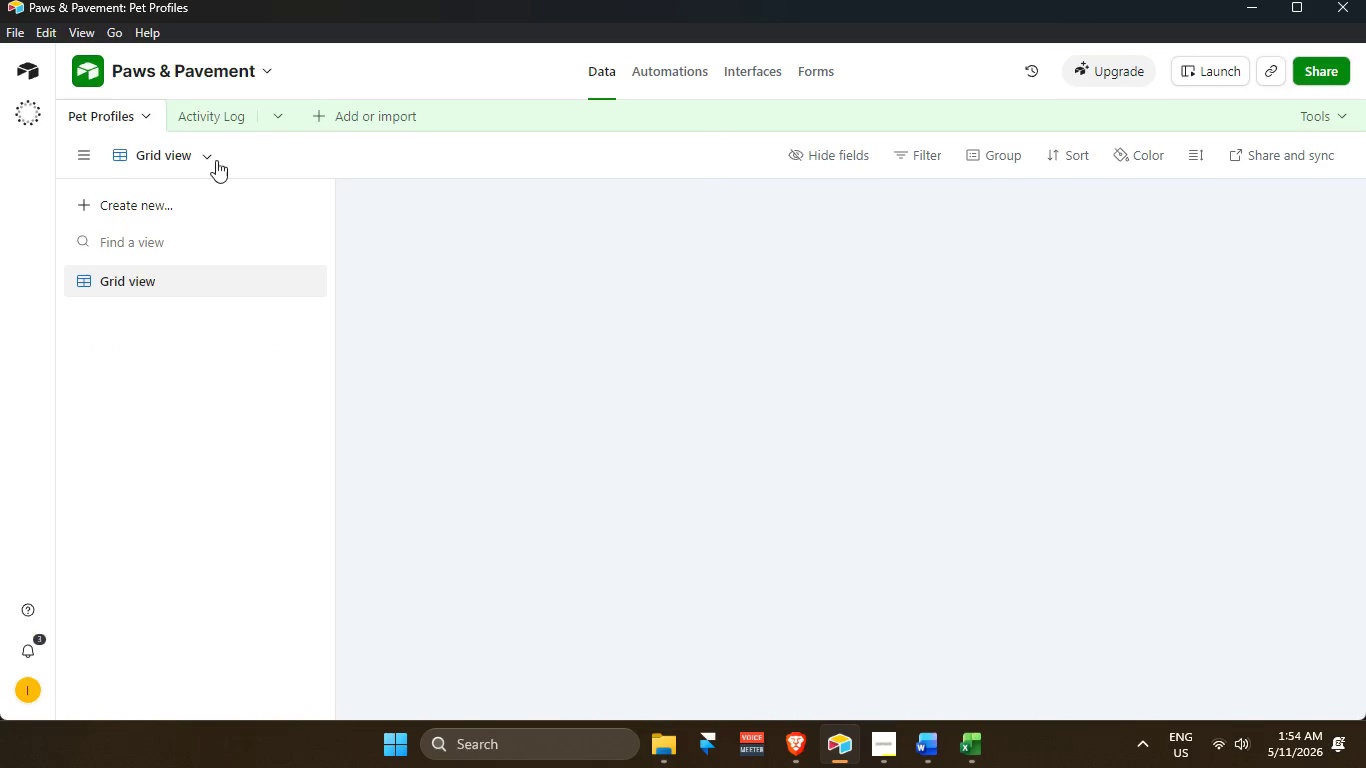 
scroll: coordinate [394, 191], scroll_direction: up, amount: 2.0
 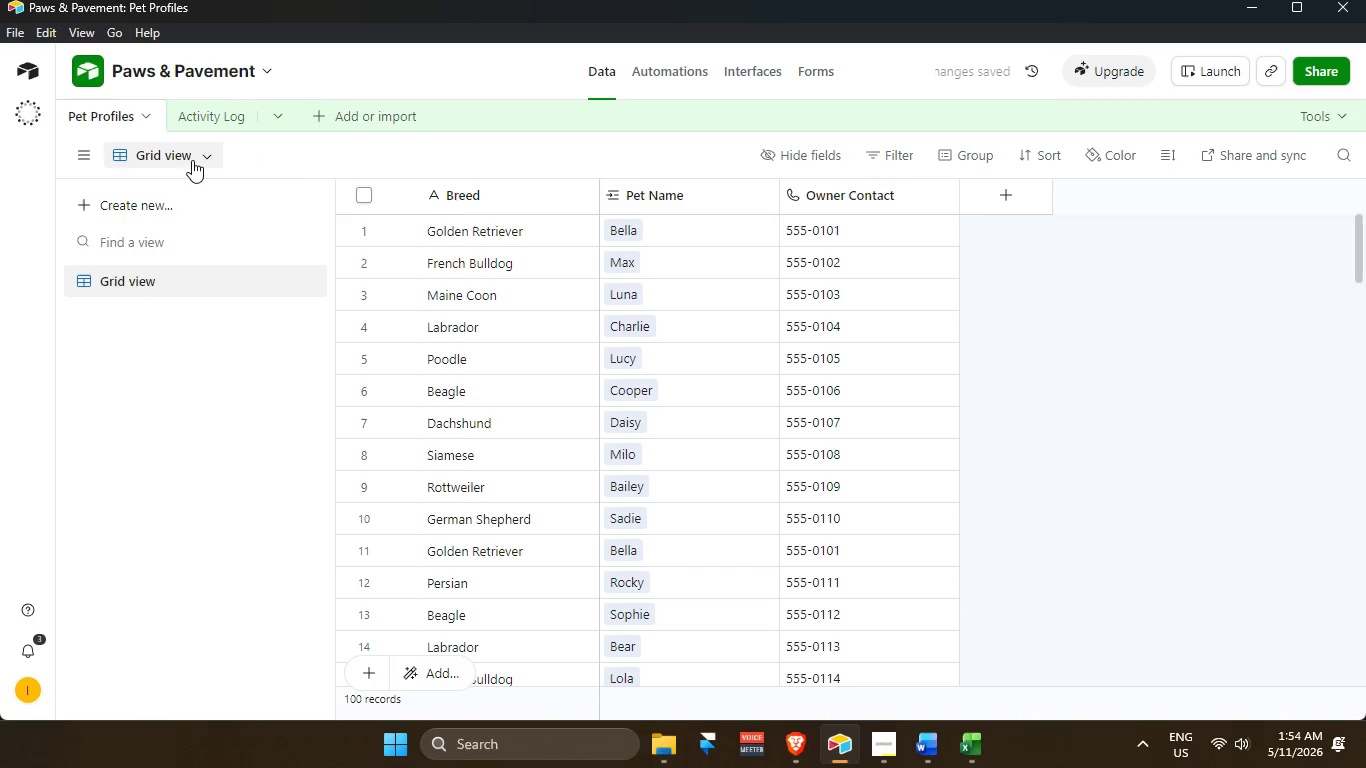 
left_click([226, 419])
 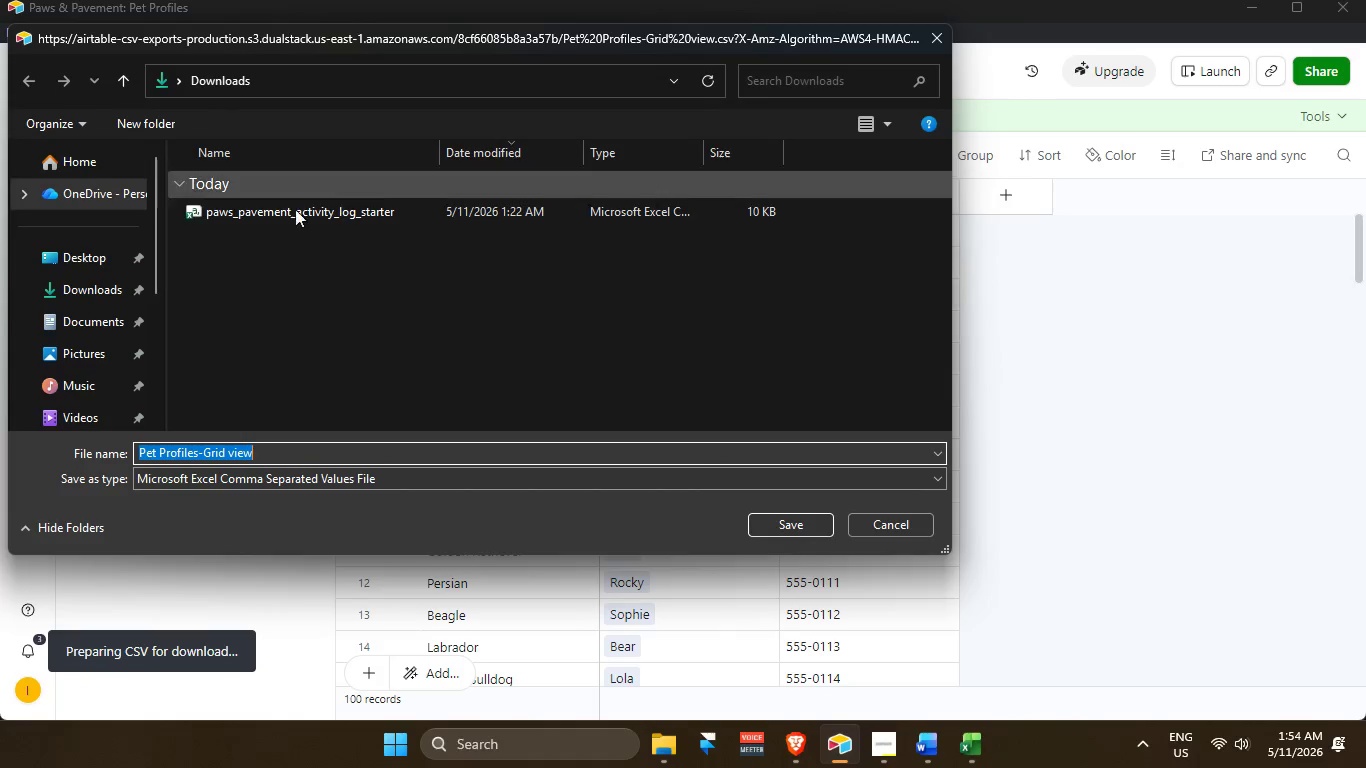 
left_click([77, 290])
 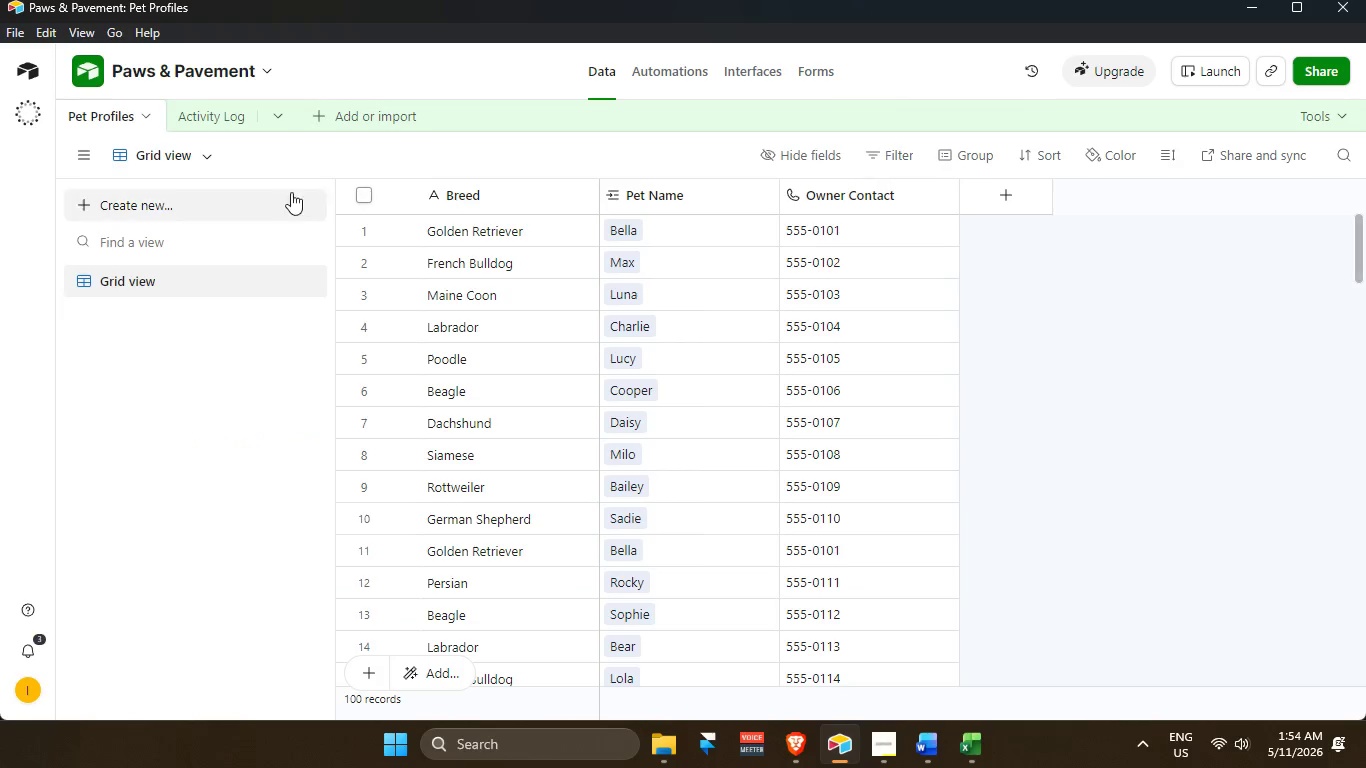 
left_click([214, 117])
 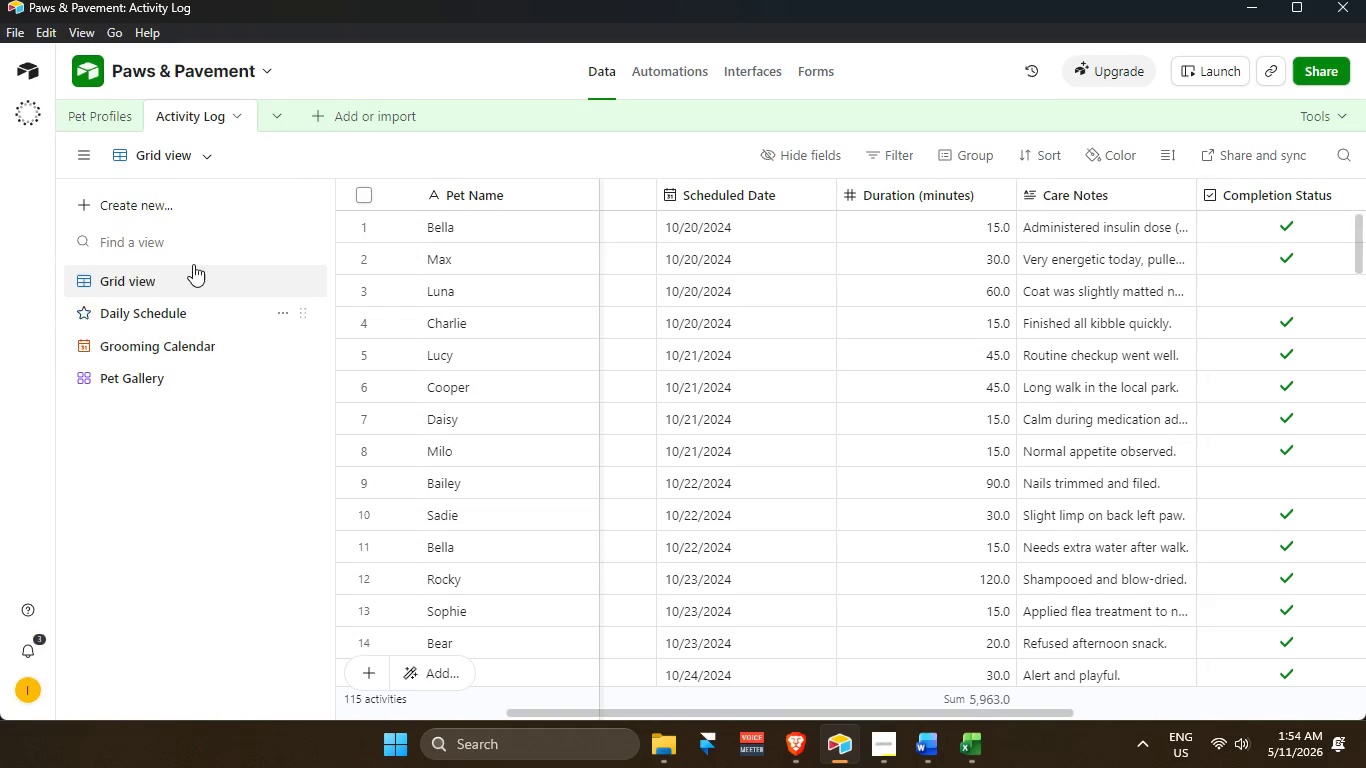 
left_click([173, 155])
 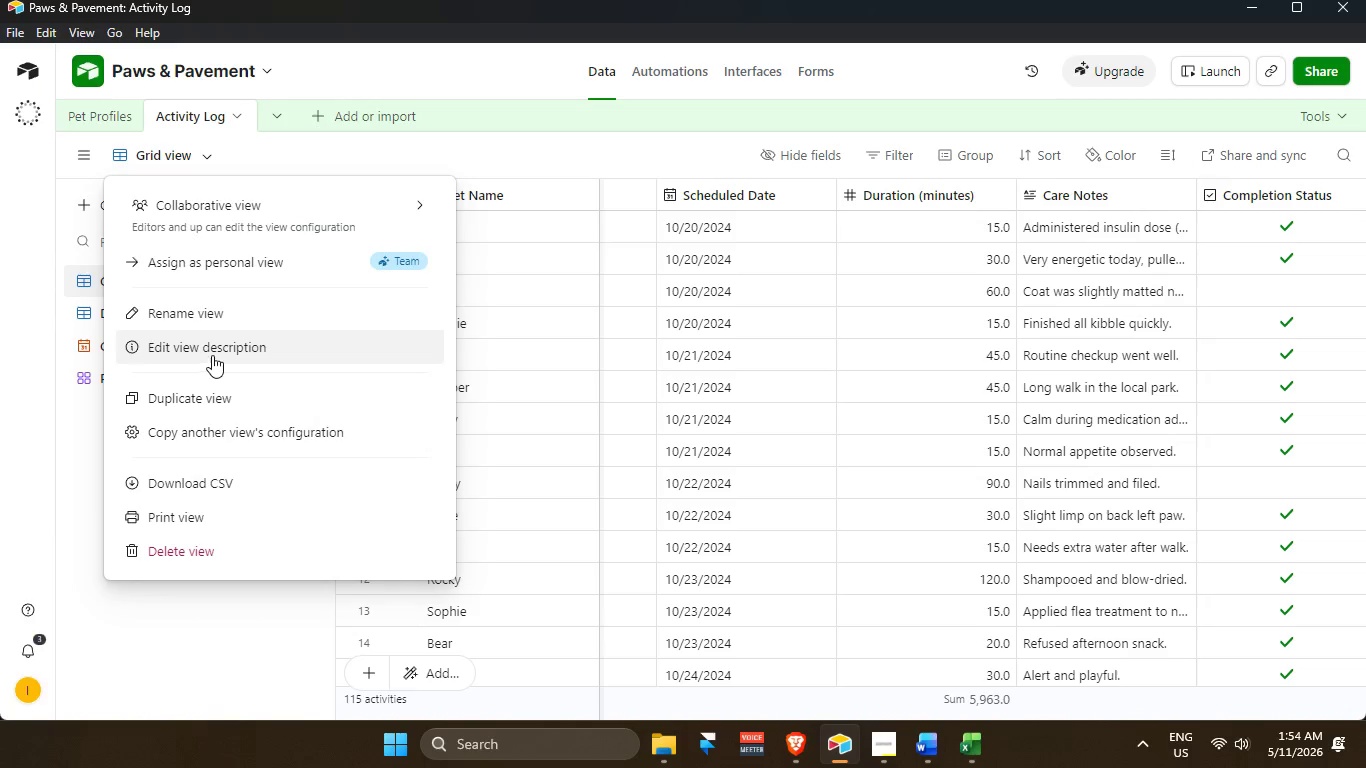 
left_click([212, 483])
 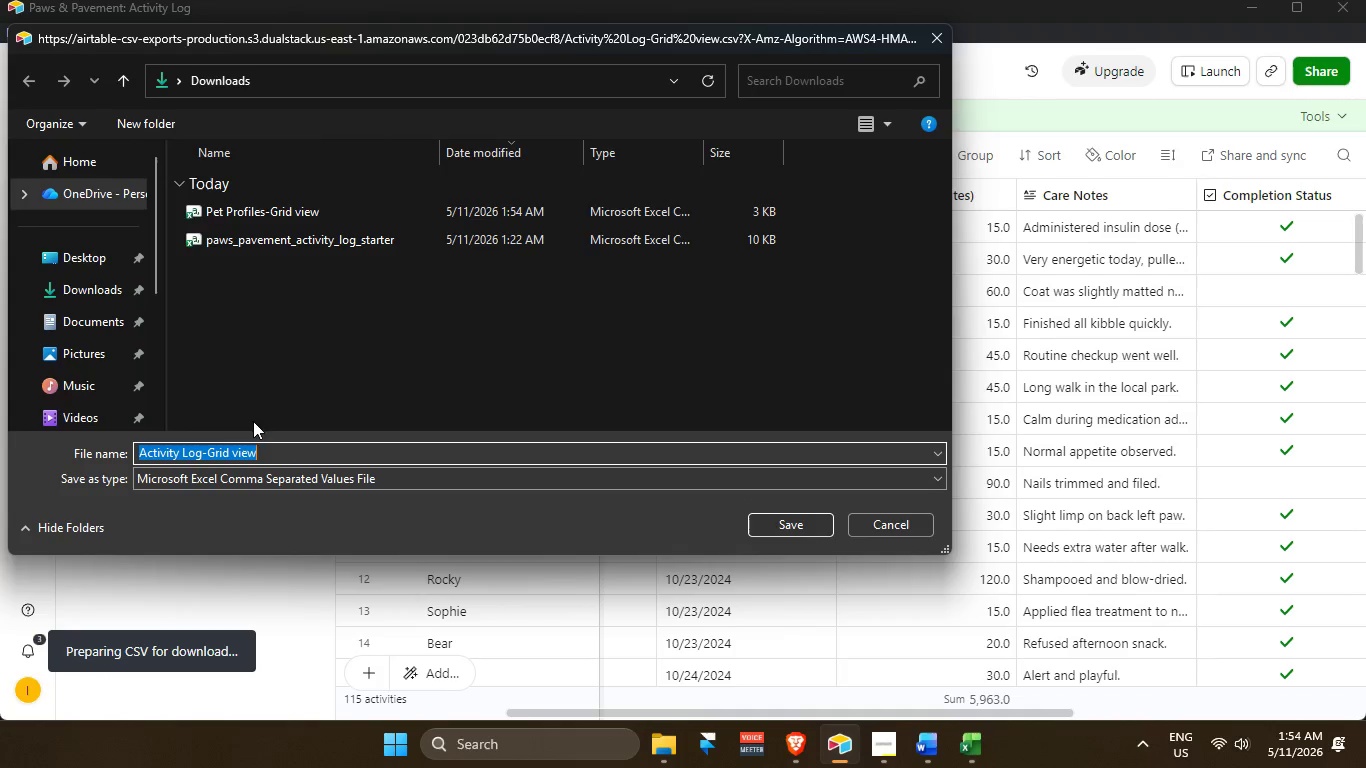 
left_click([80, 287])
 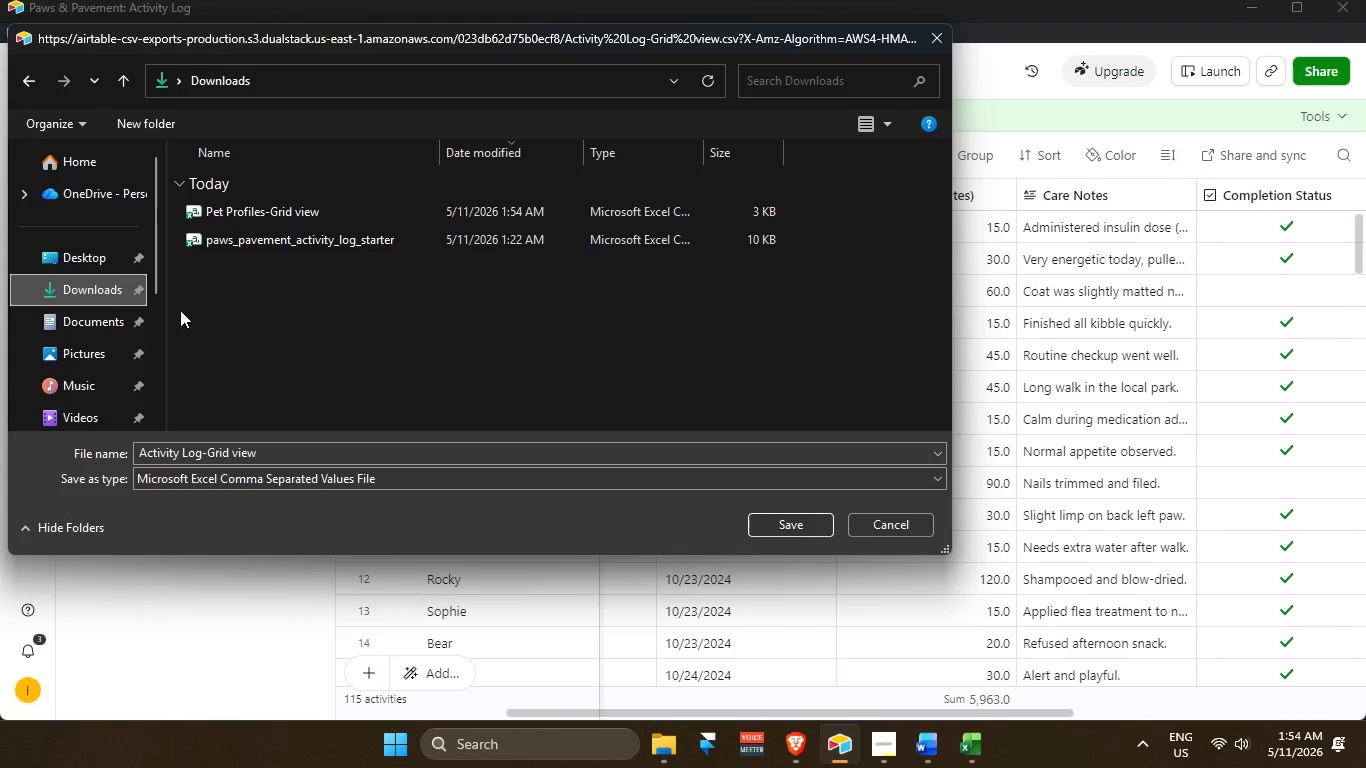 
left_click([775, 526])
 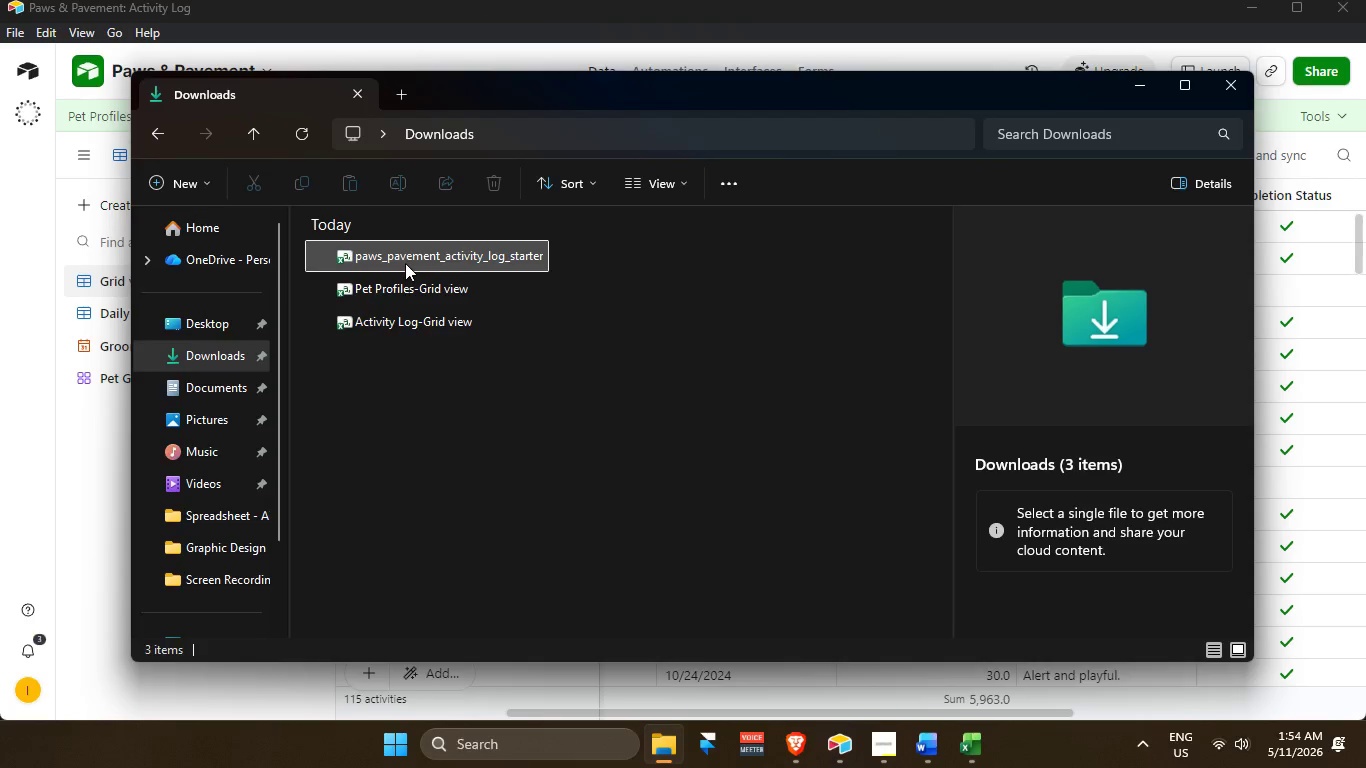 
double_click([410, 257])
 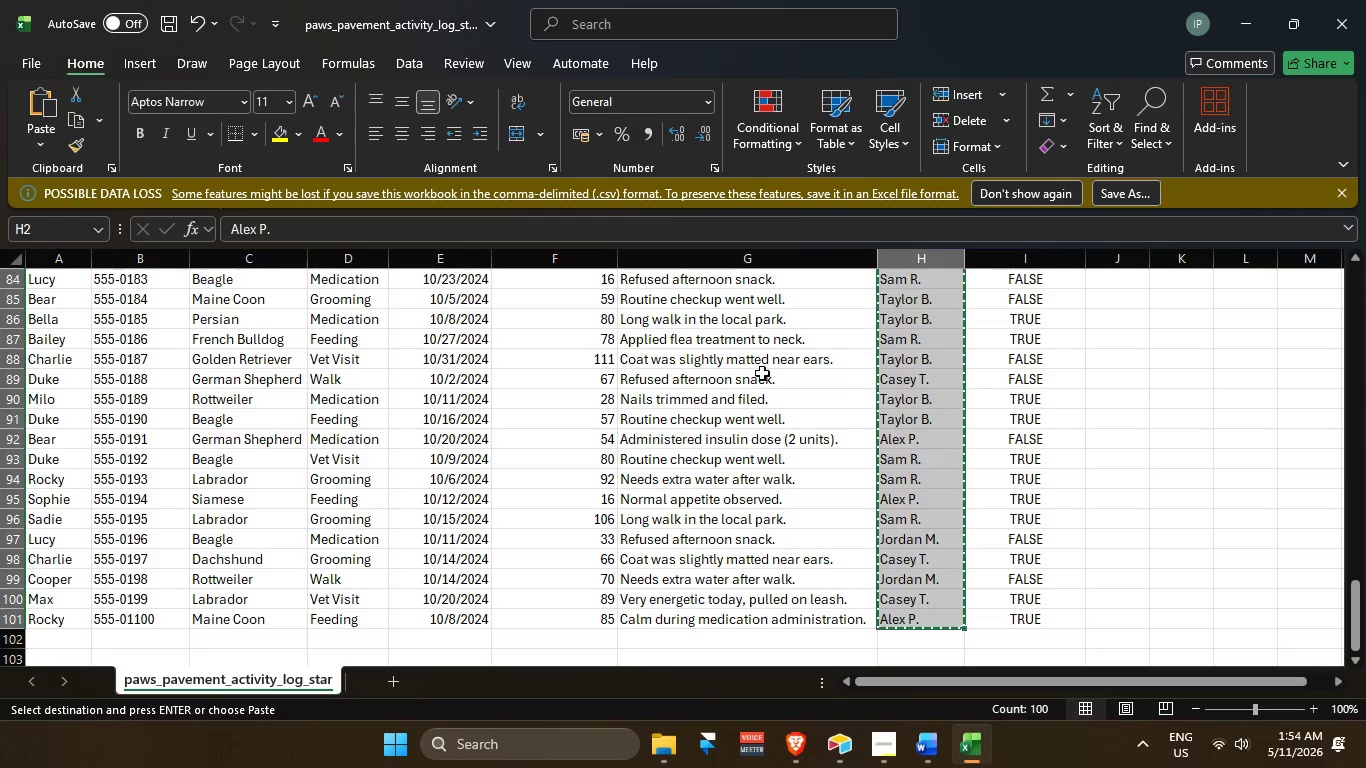 
scroll: coordinate [853, 370], scroll_direction: up, amount: 4.0
 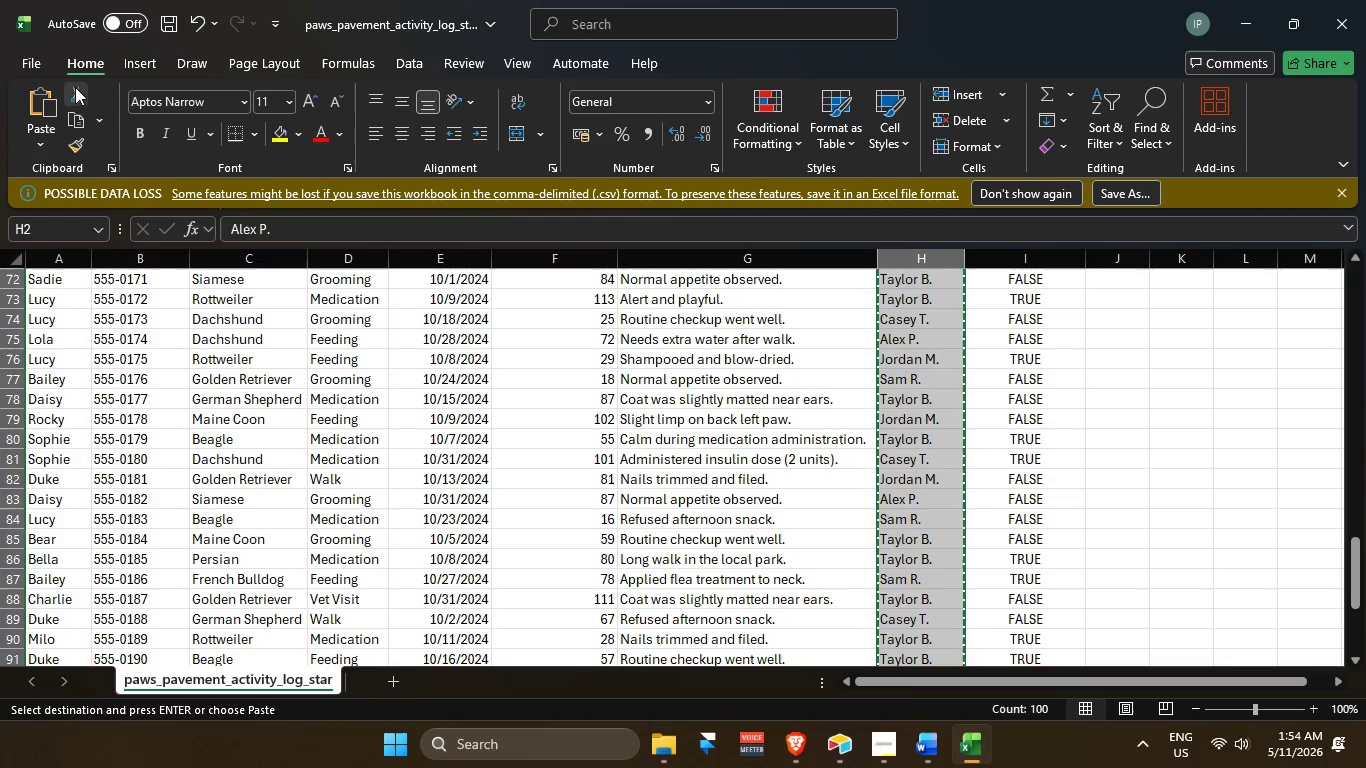 
left_click([33, 67])
 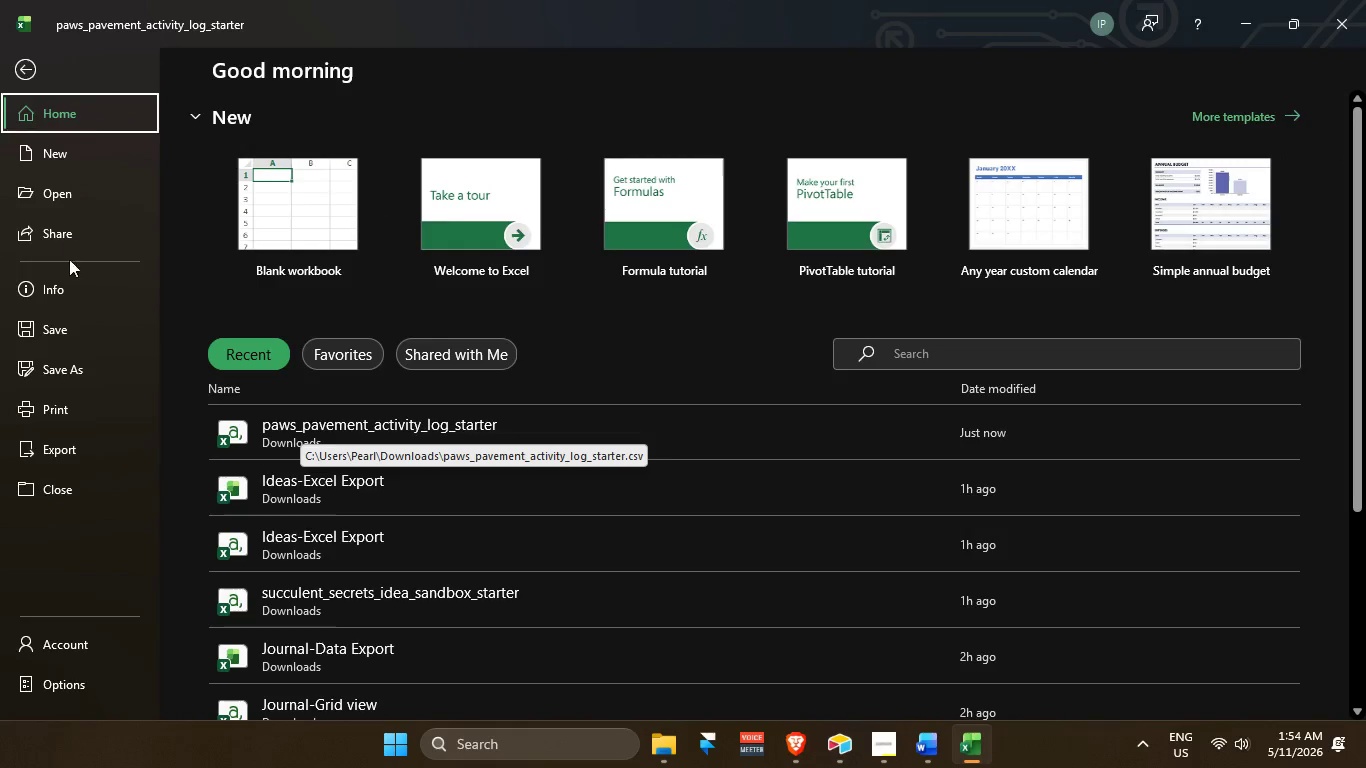 
left_click([81, 451])
 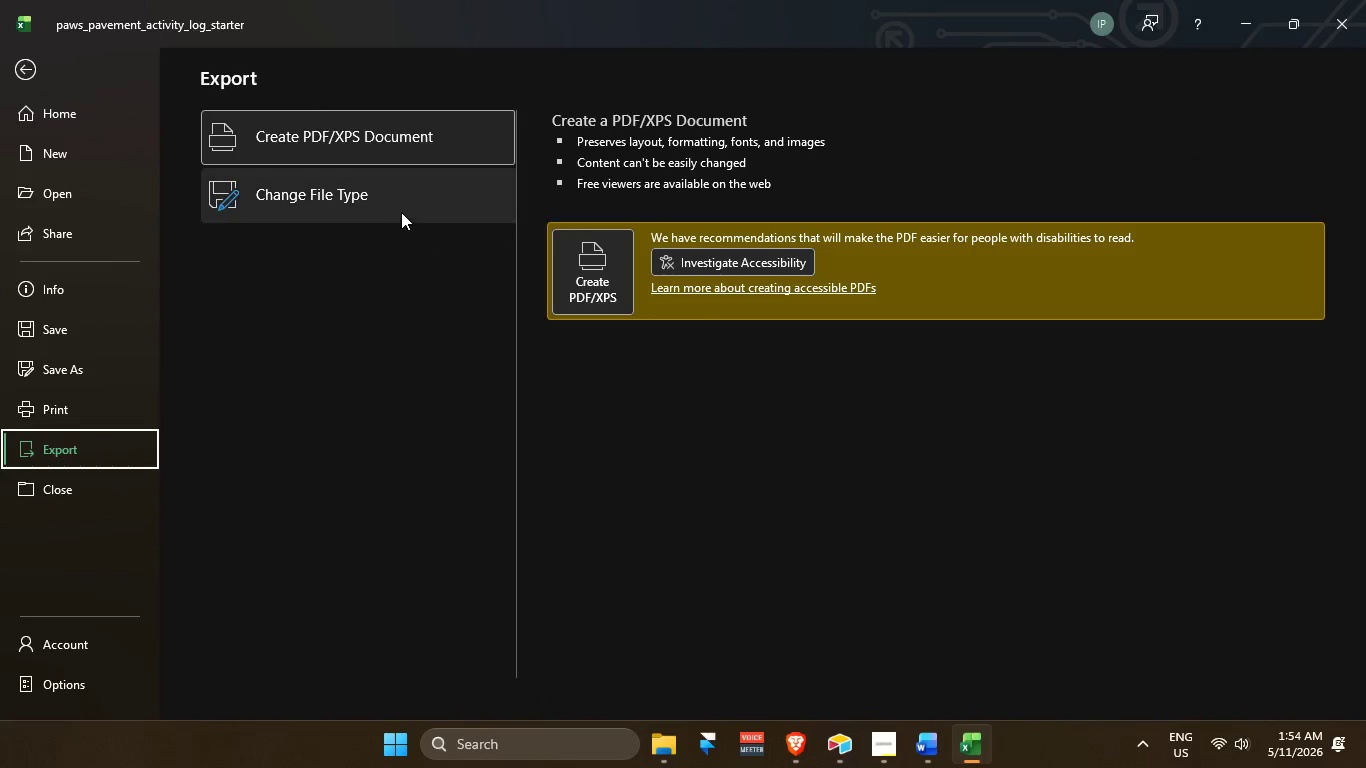 
left_click([398, 204])
 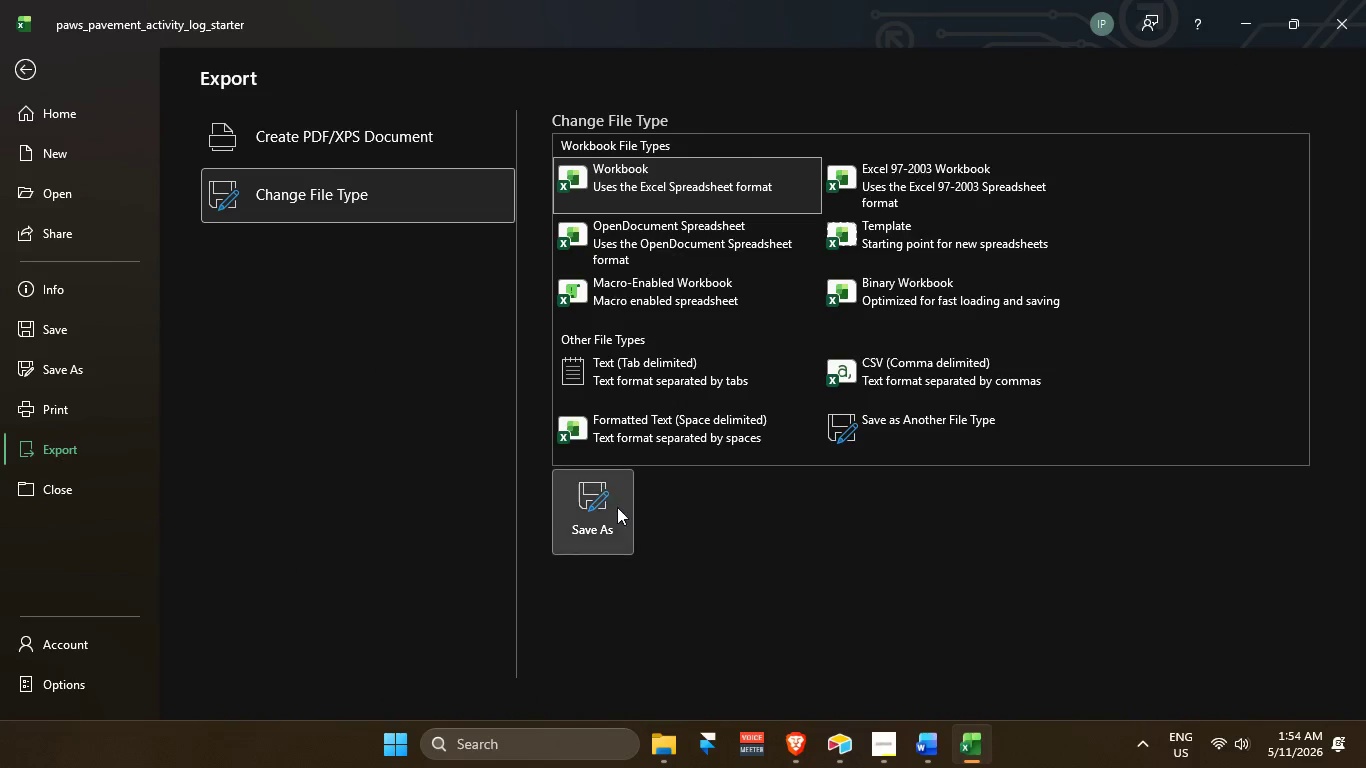 
left_click([605, 514])
 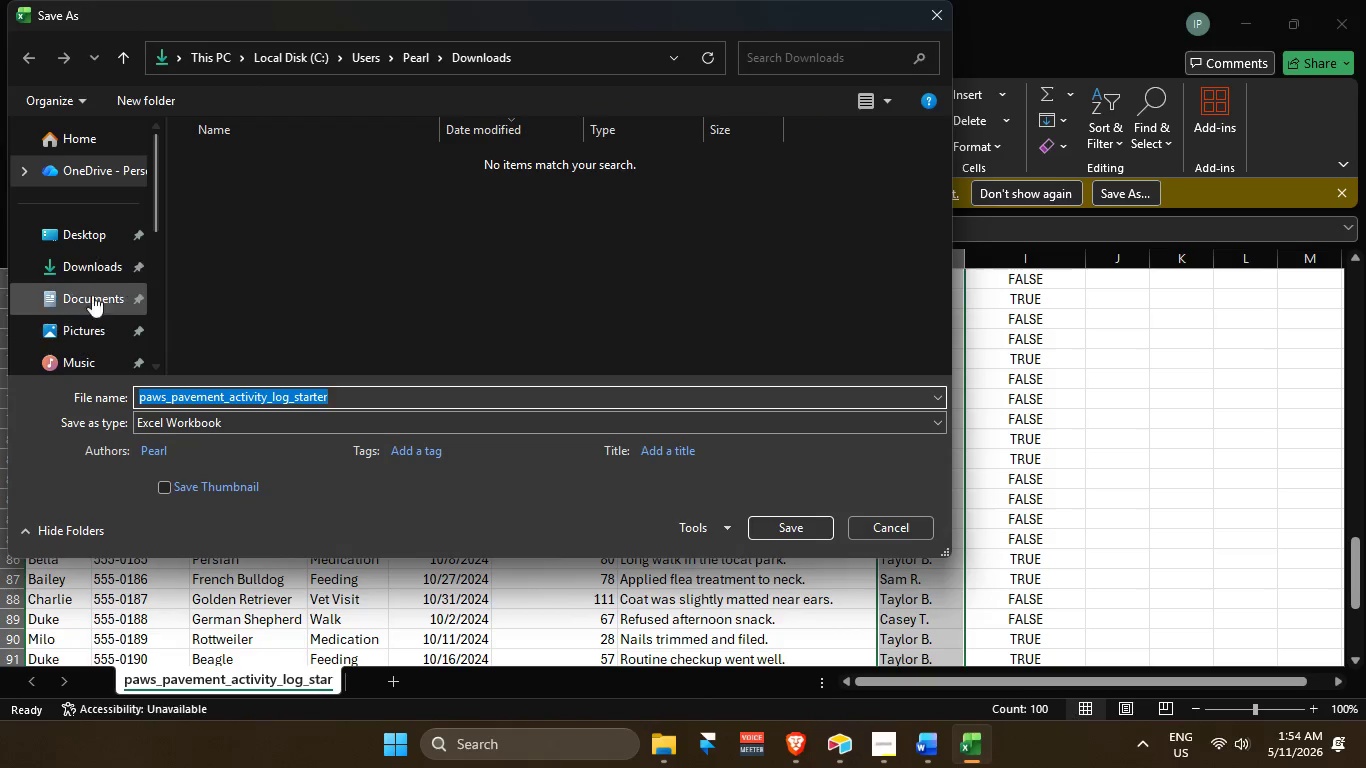 
left_click([74, 259])
 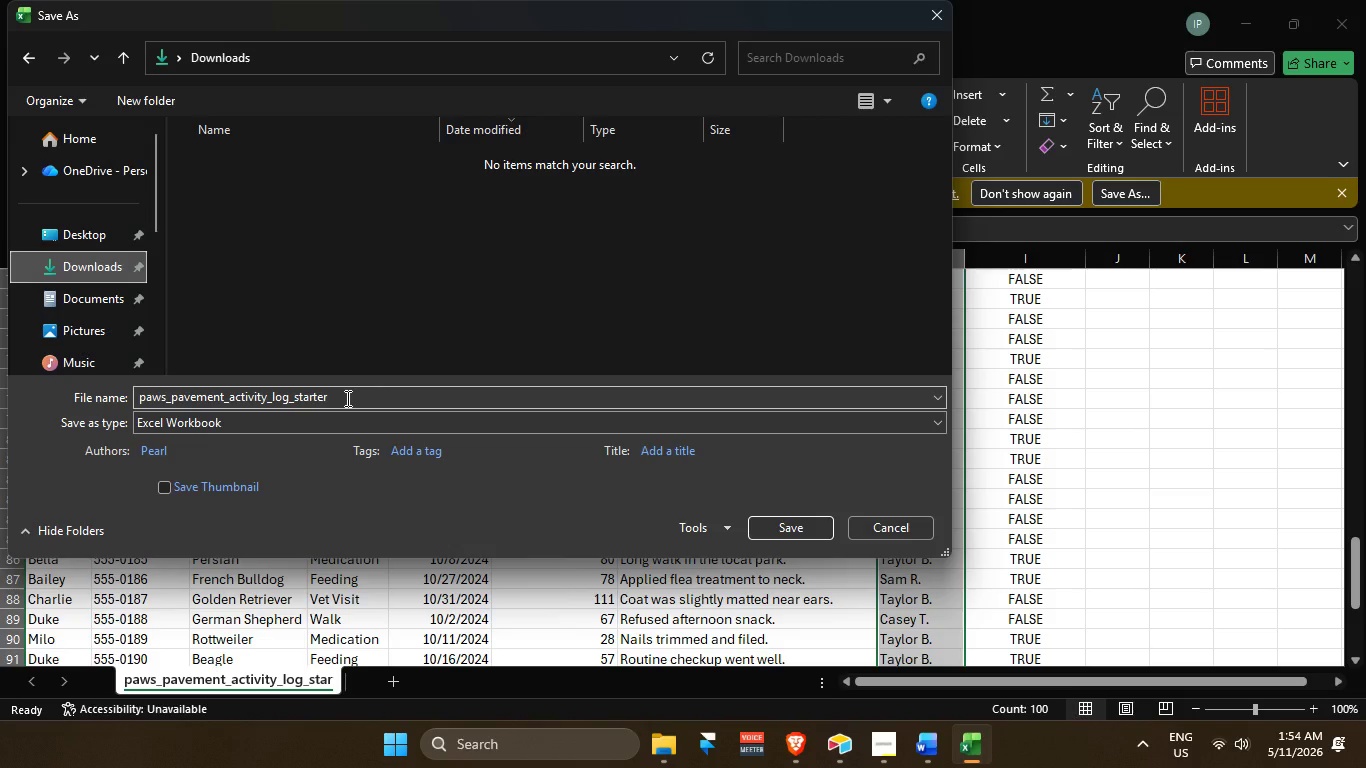 
left_click([931, 14])
 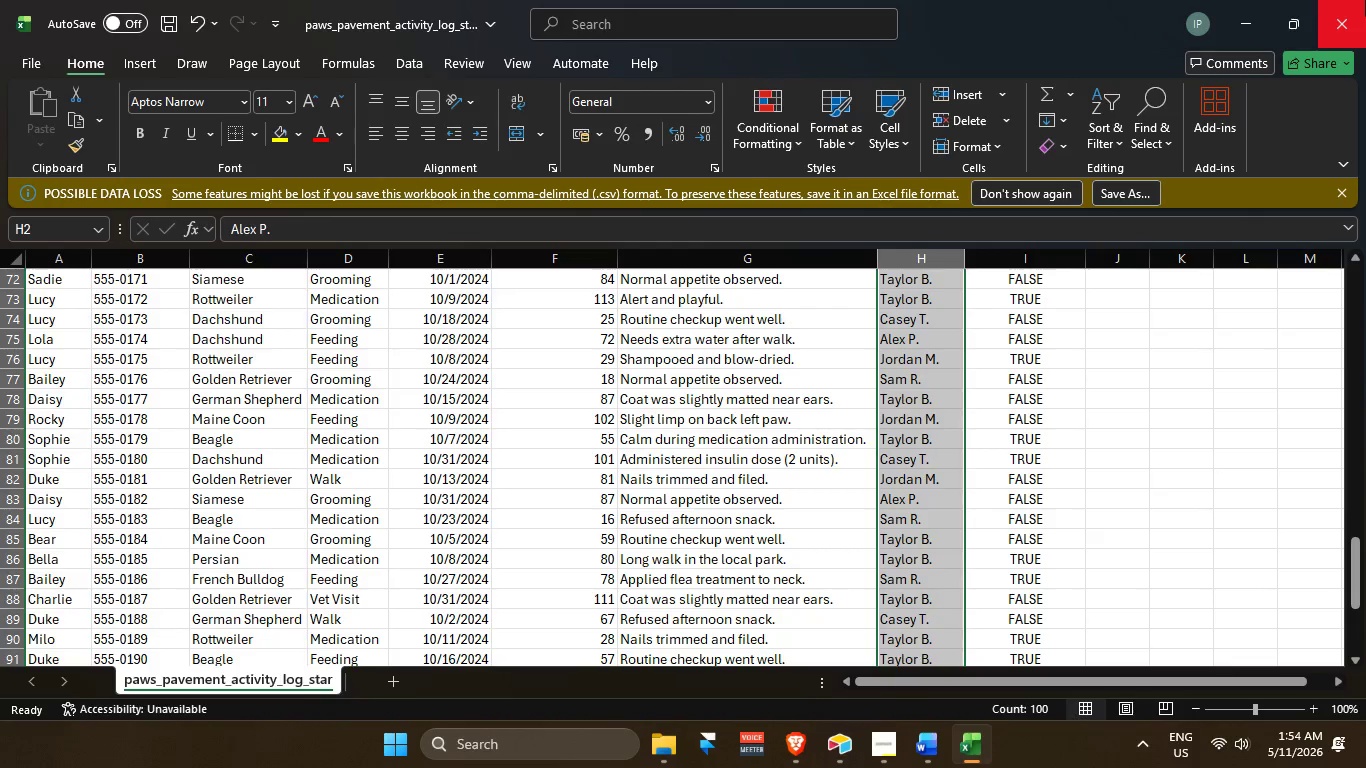 
left_click([1359, 12])
 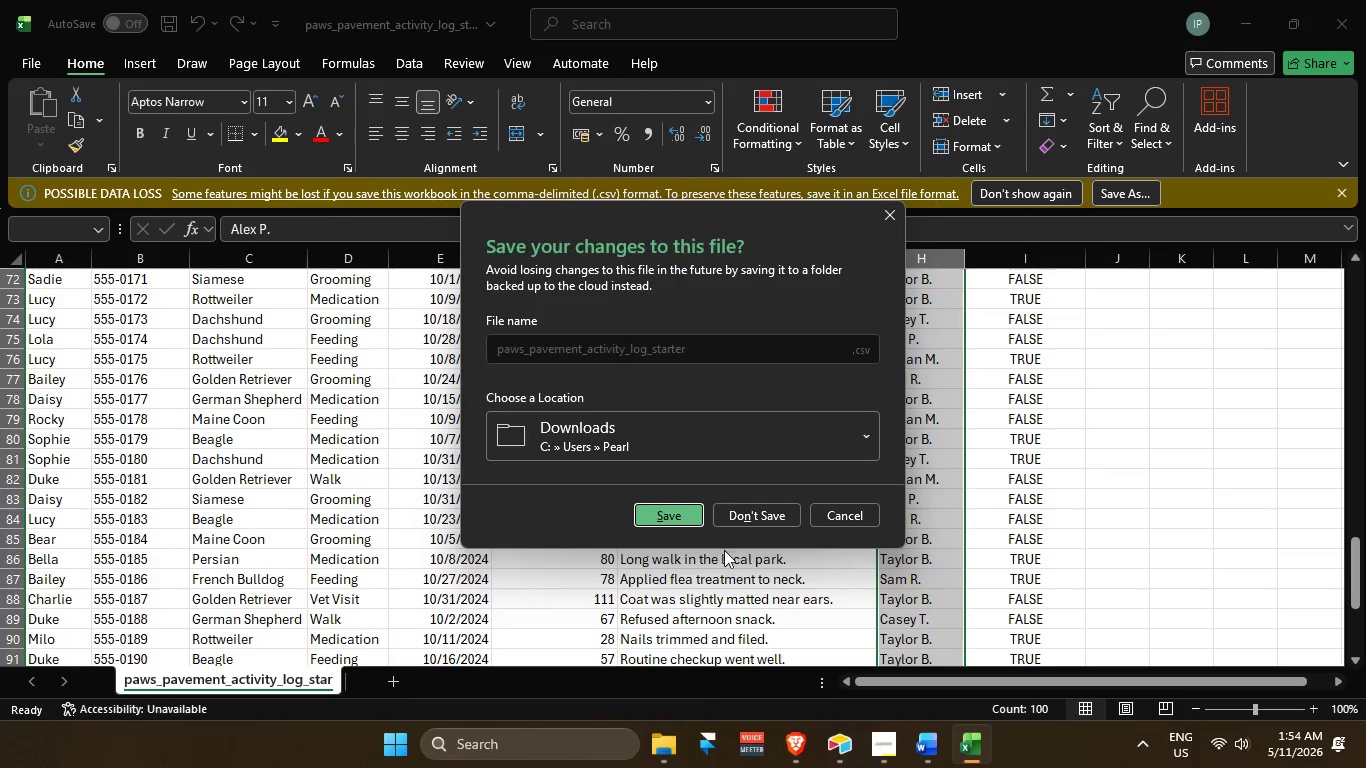 
left_click([744, 518])
 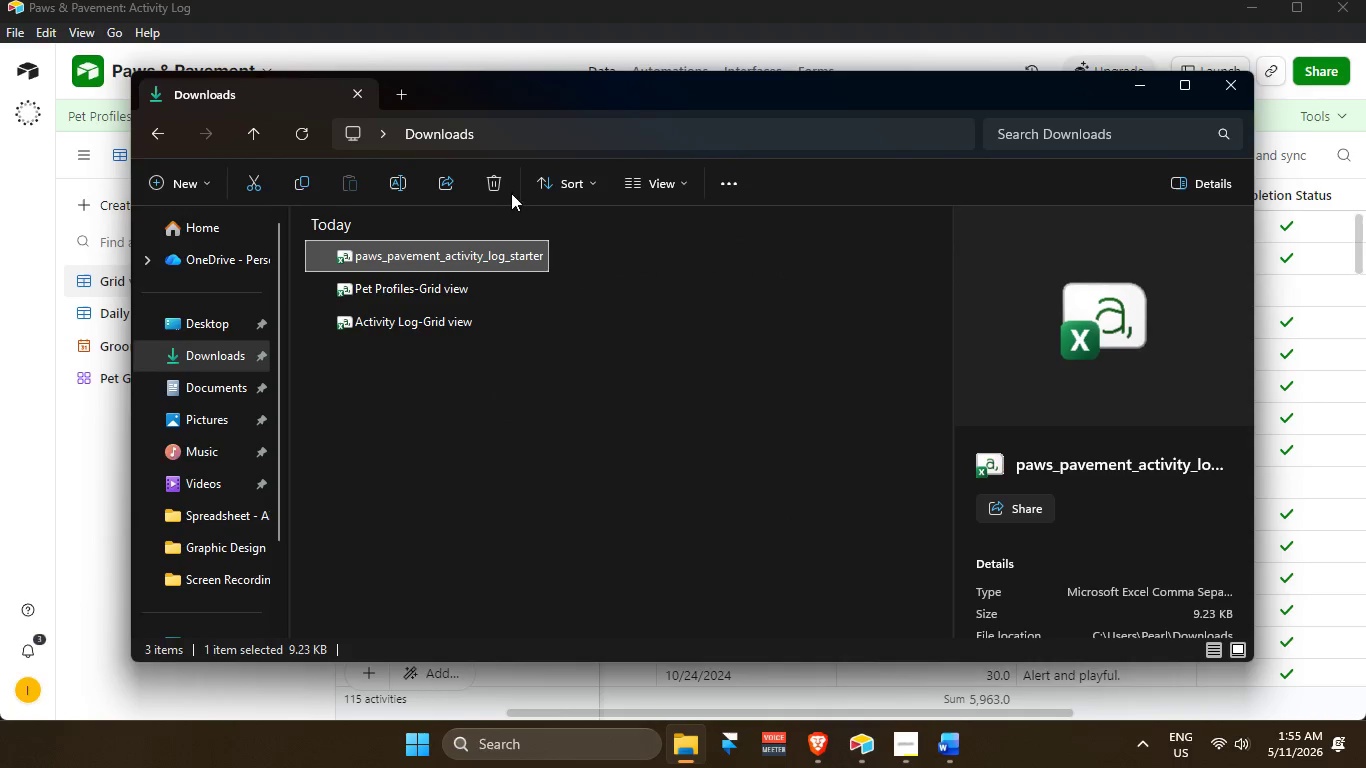 
left_click([498, 182])
 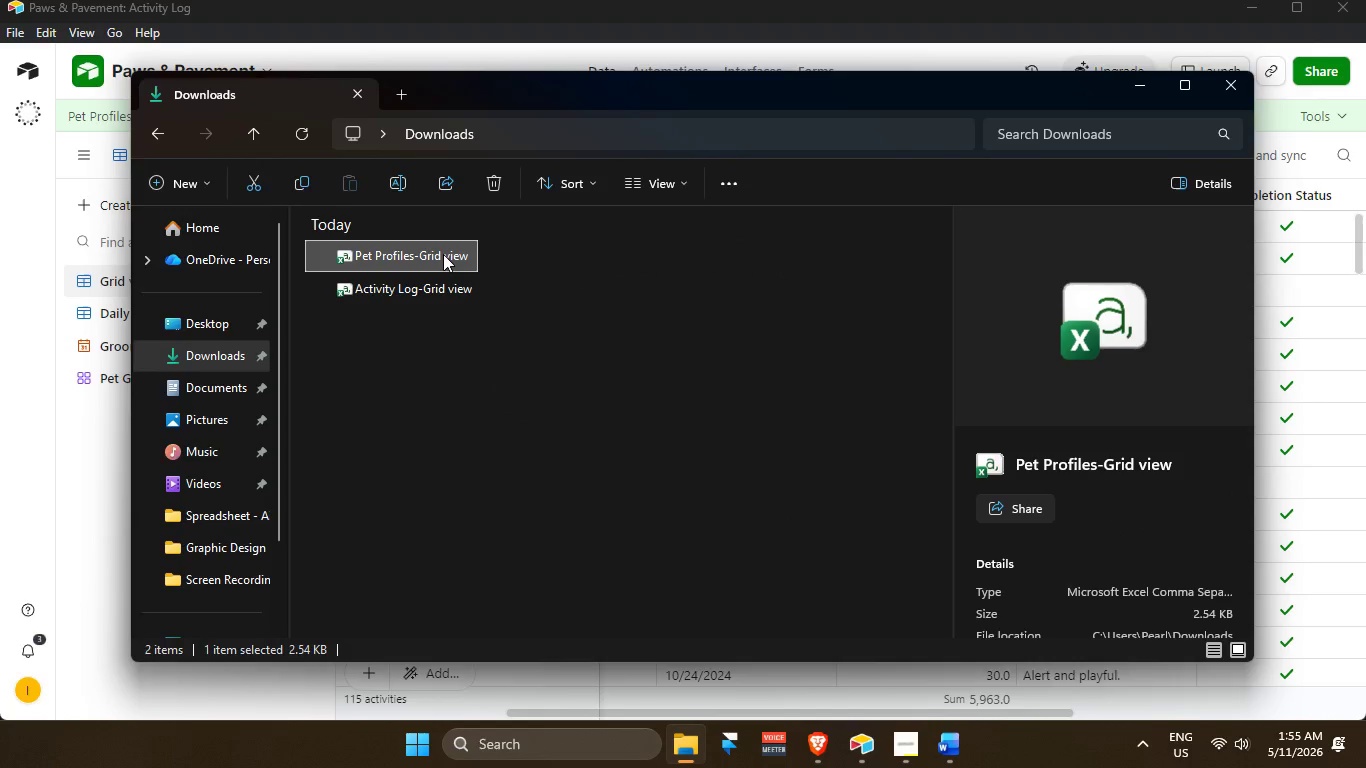 
double_click([443, 254])
 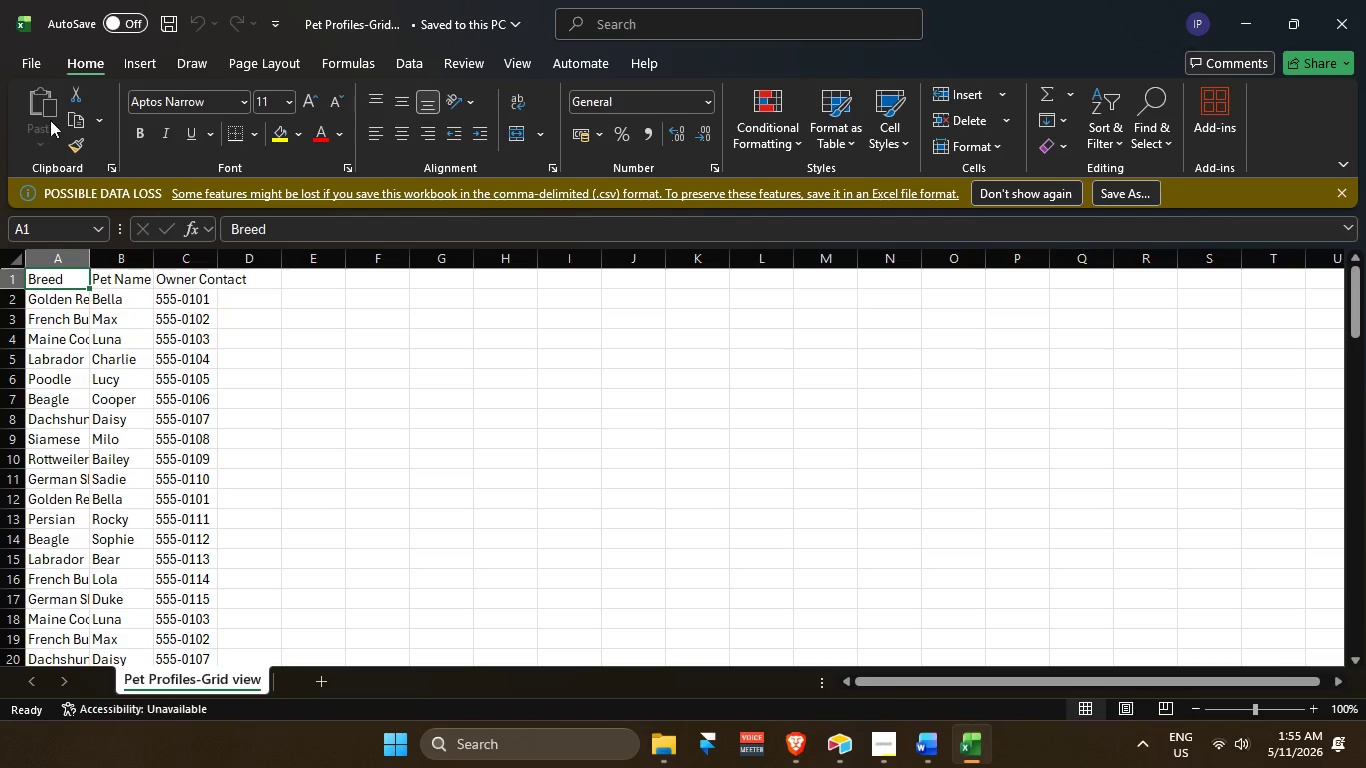 
scroll: coordinate [145, 391], scroll_direction: up, amount: 4.0
 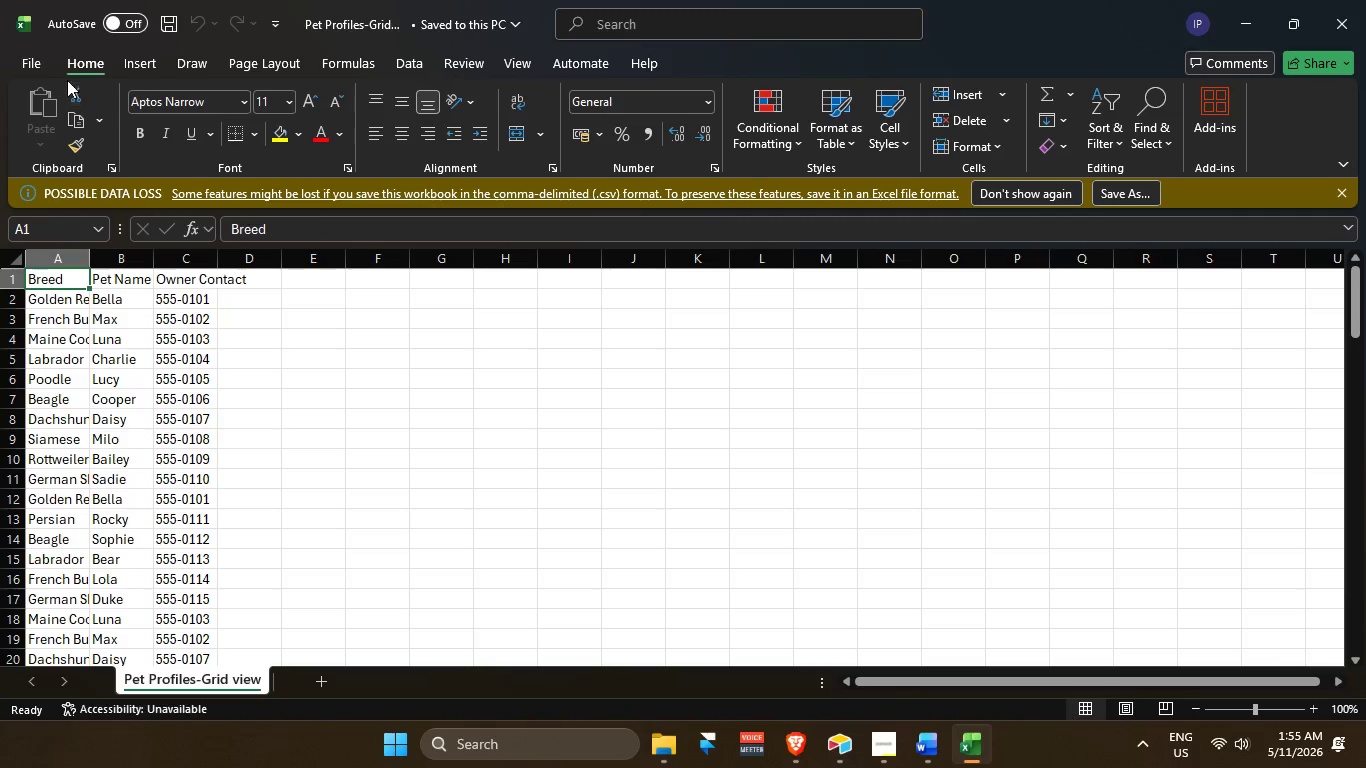 
left_click([28, 62])
 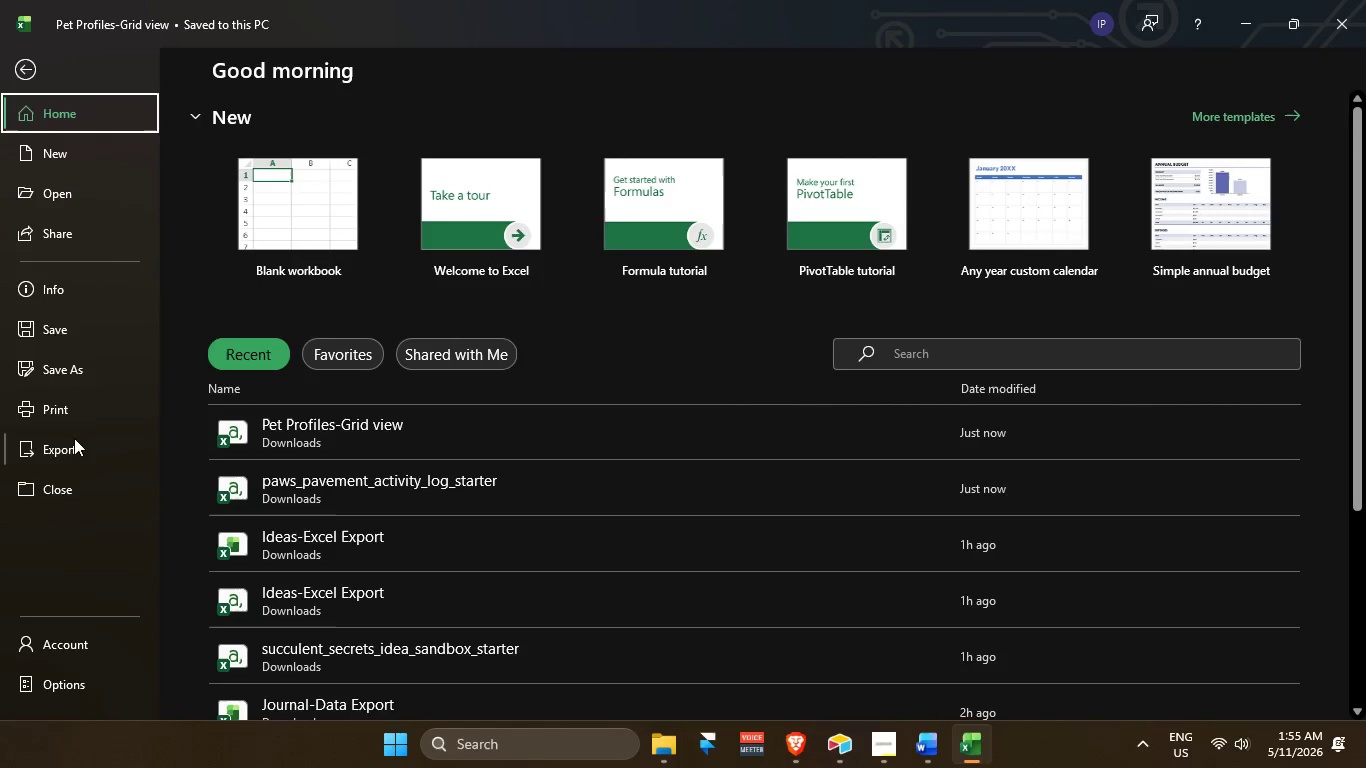 
left_click([66, 452])
 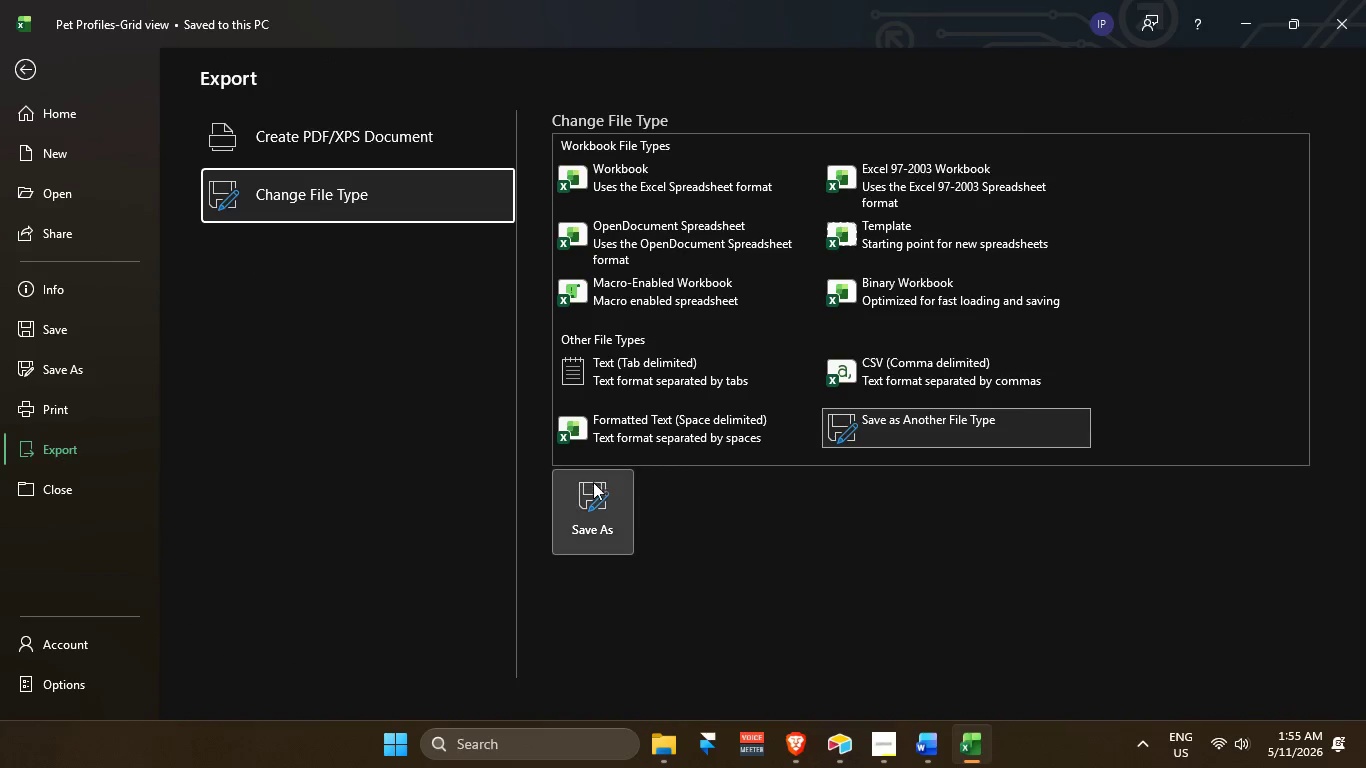 
left_click([641, 201])
 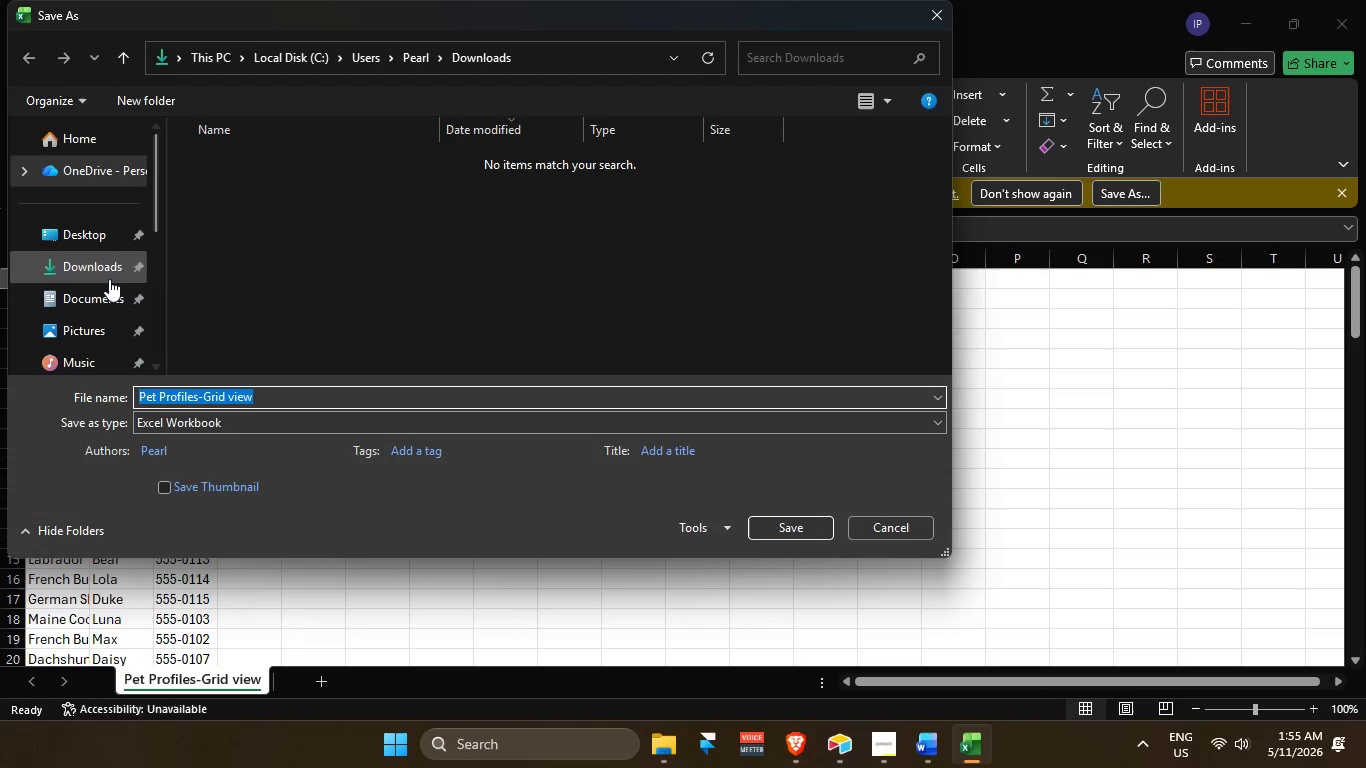 
left_click([237, 396])
 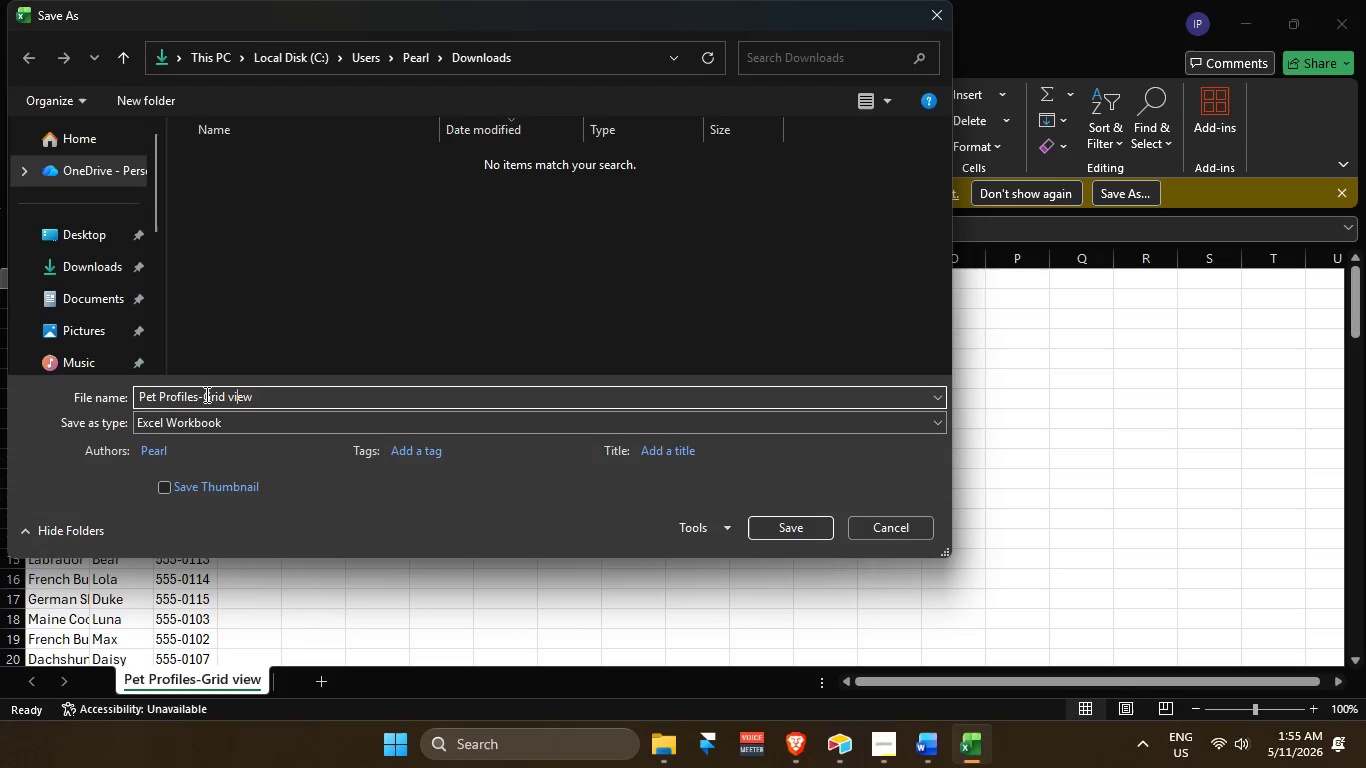 
left_click_drag(start_coordinate=[205, 394], to_coordinate=[359, 409])
 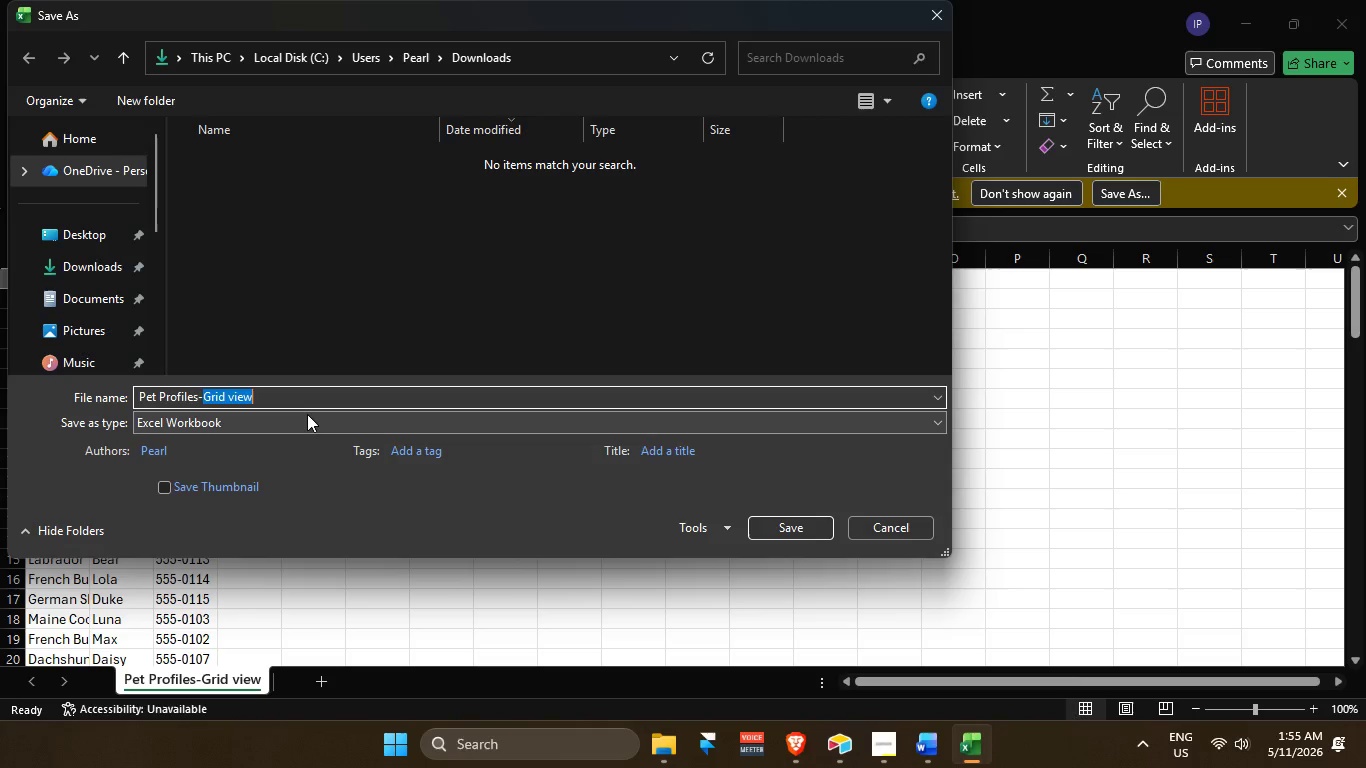 
key(Backspace)
 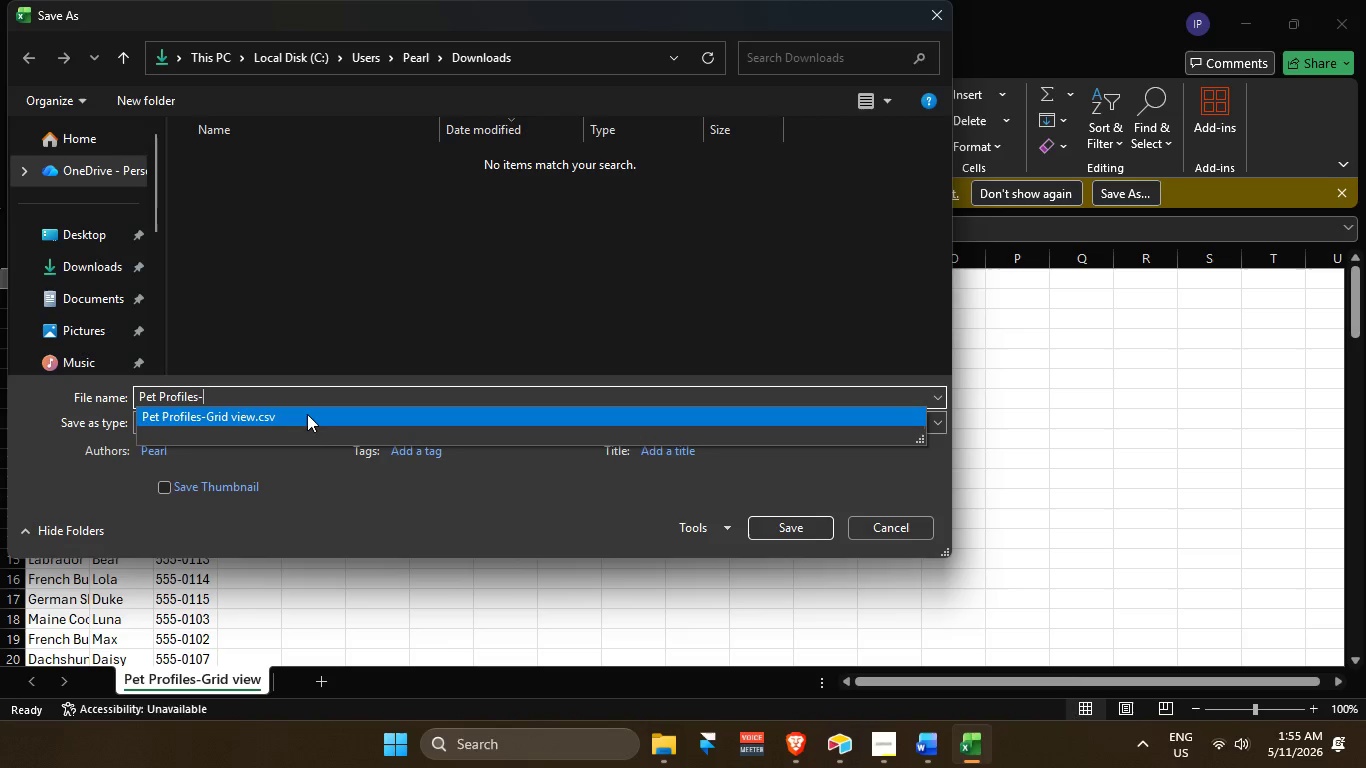 
wait(16.86)
 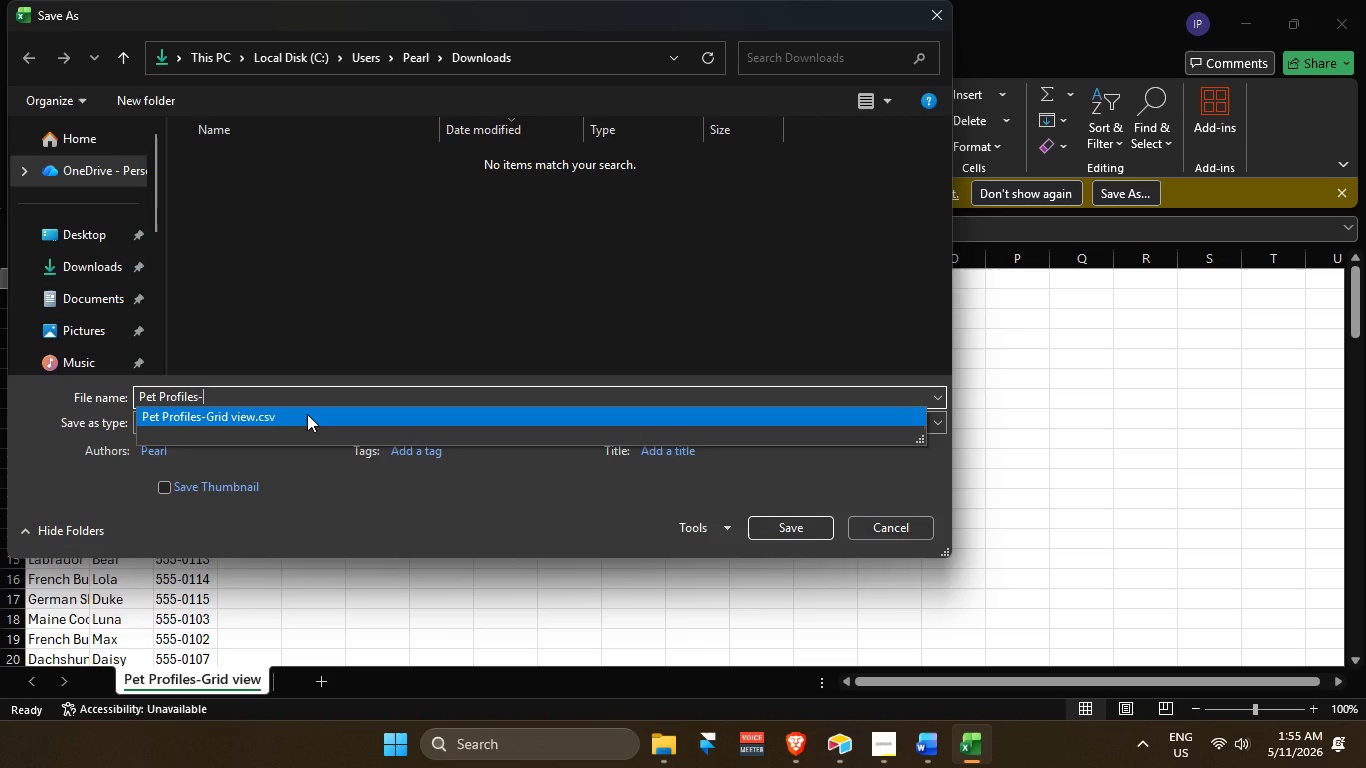 
key(Shift+P)
 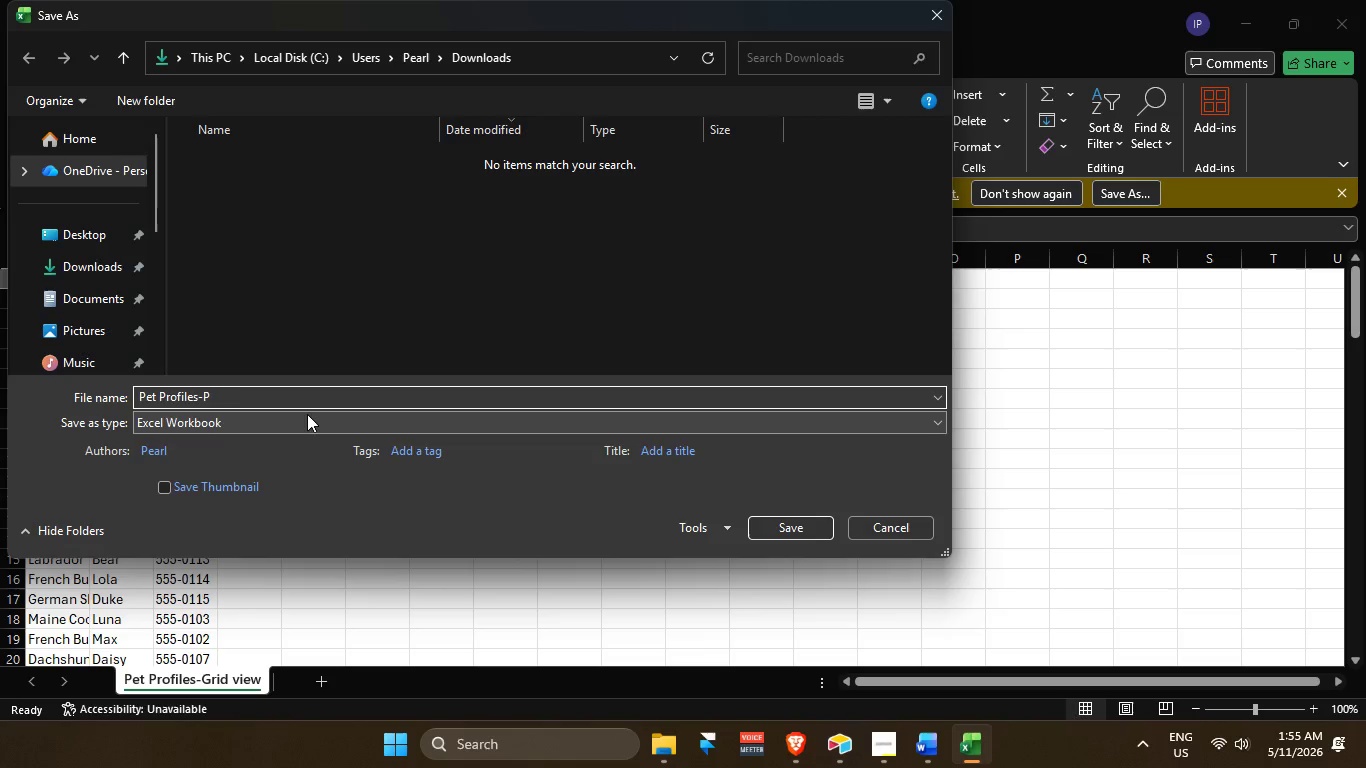 
key(Backspace)
 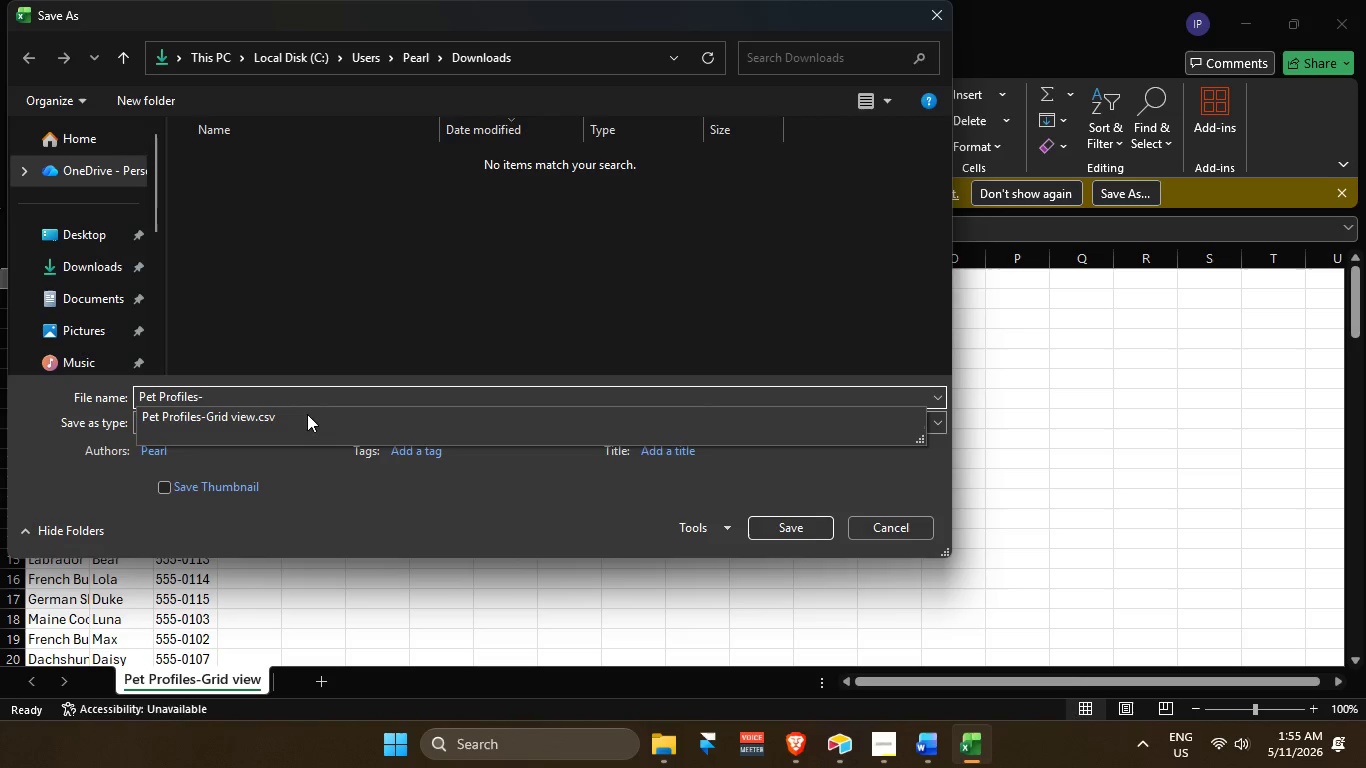 
key(Alt+Tab)
 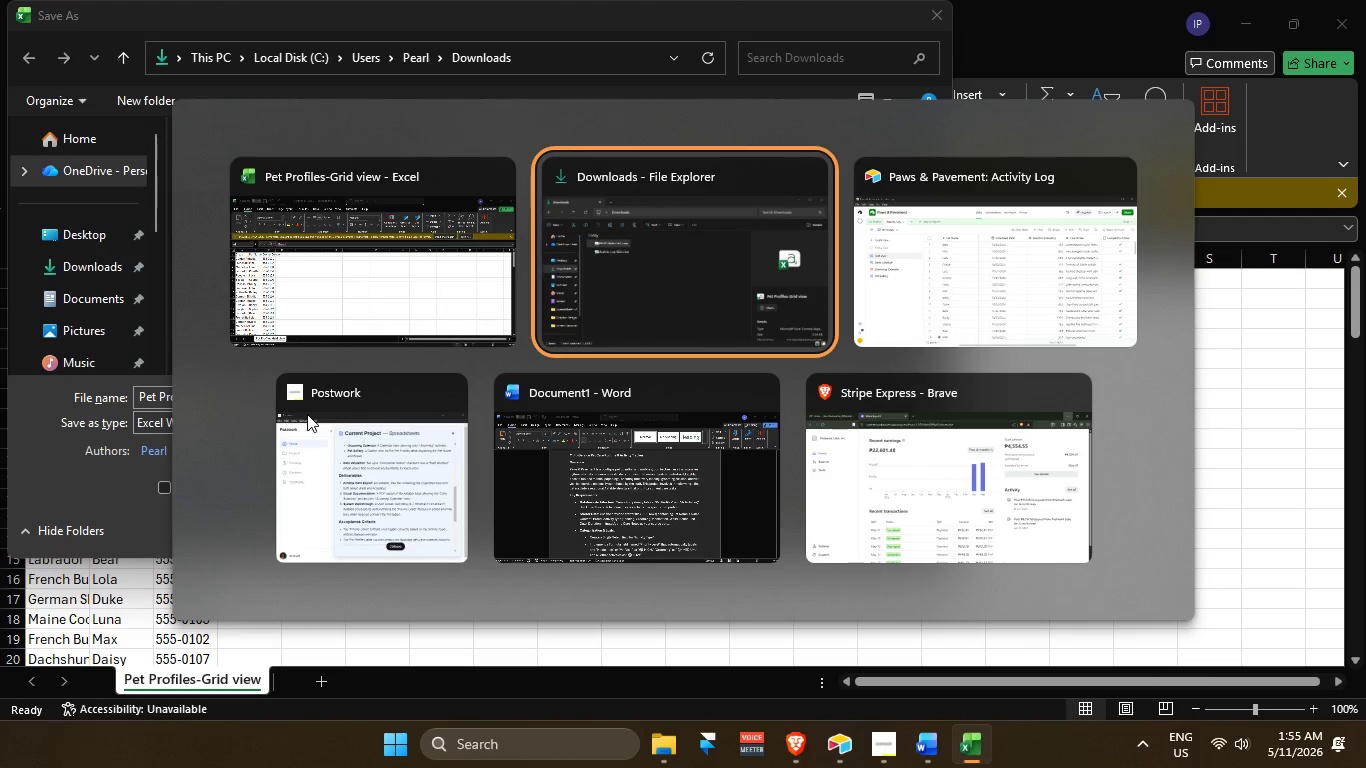 
key(Alt+Tab)
 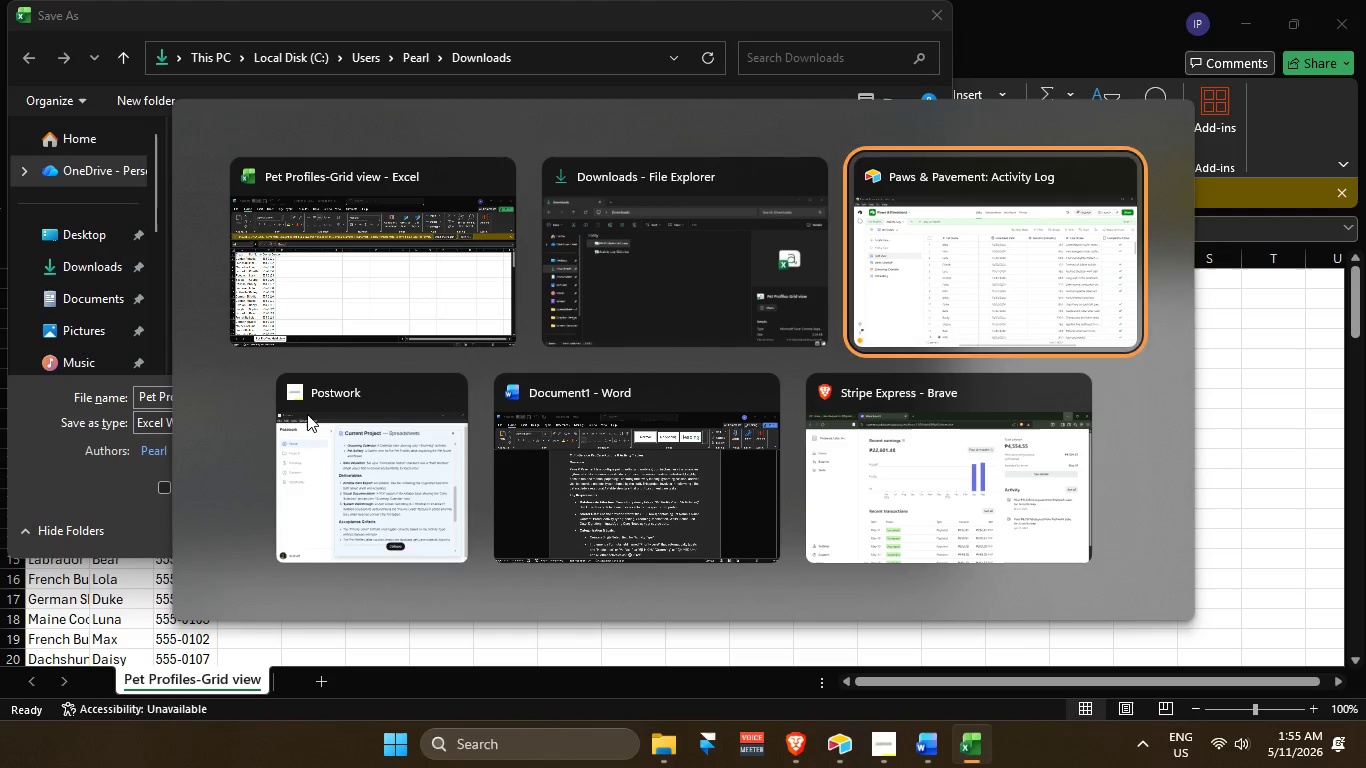 
key(Alt+Tab)